 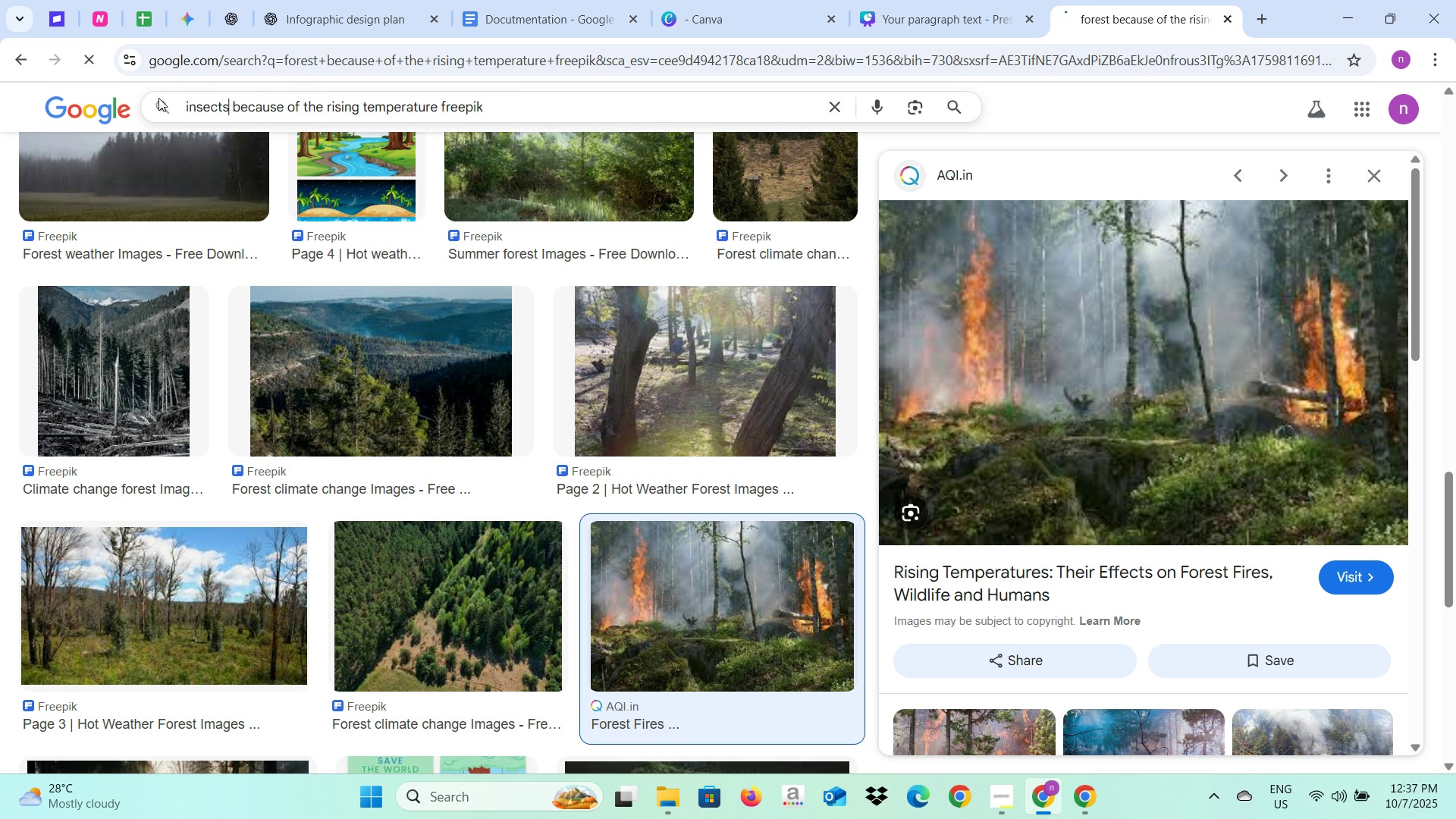 
key(Enter)
 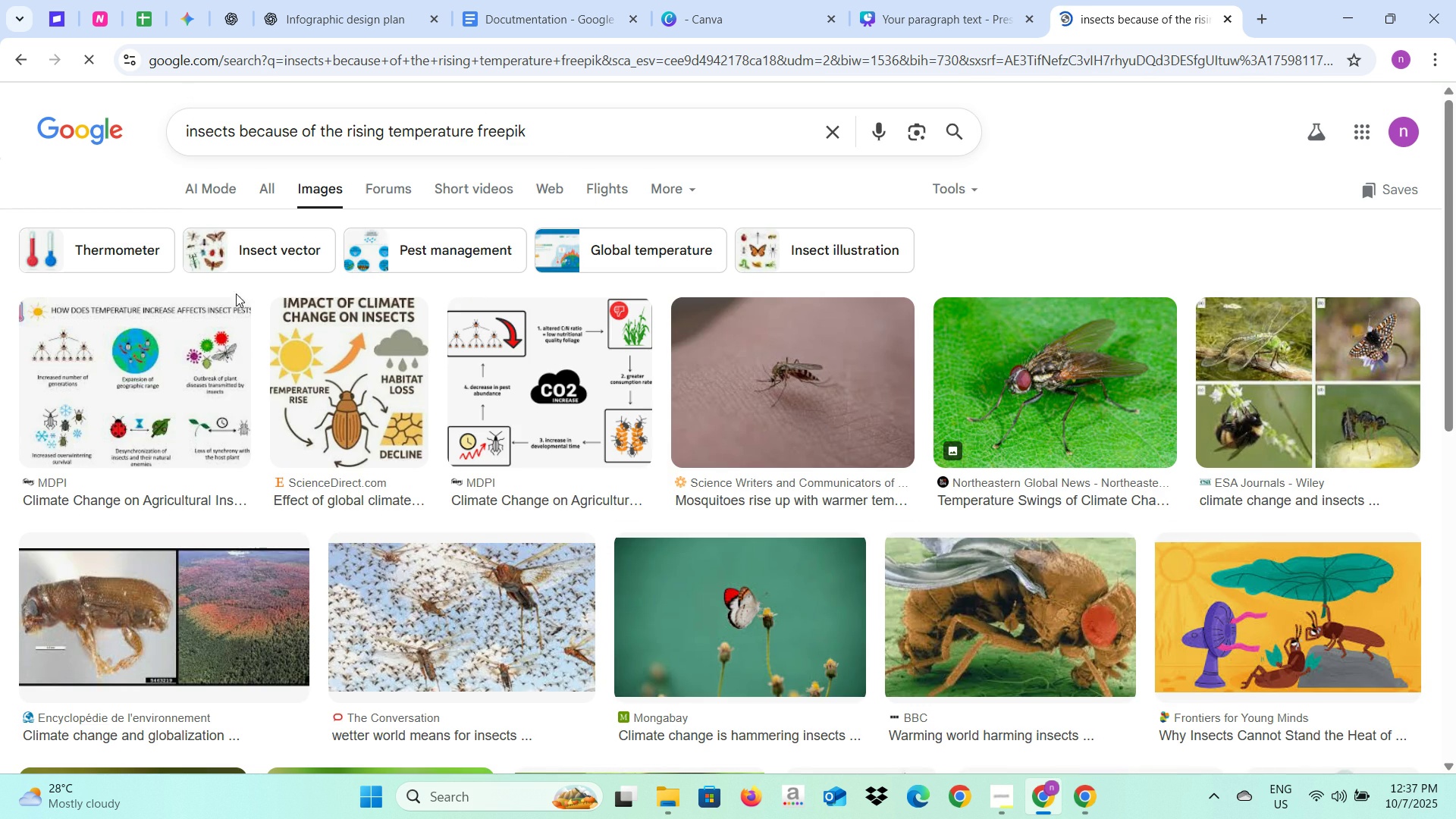 
scroll: coordinate [292, 432], scroll_direction: down, amount: 2.0
 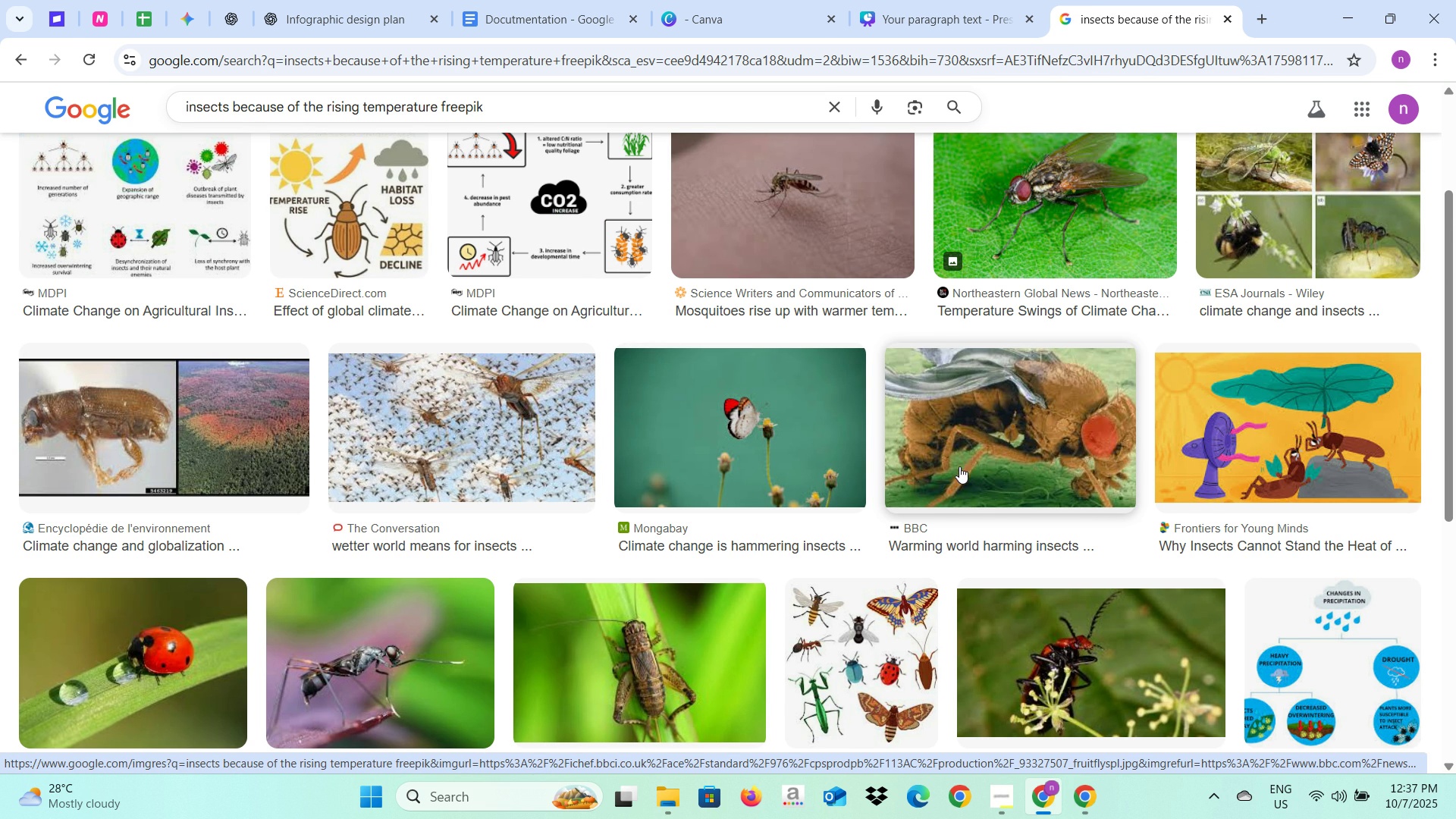 
wait(6.51)
 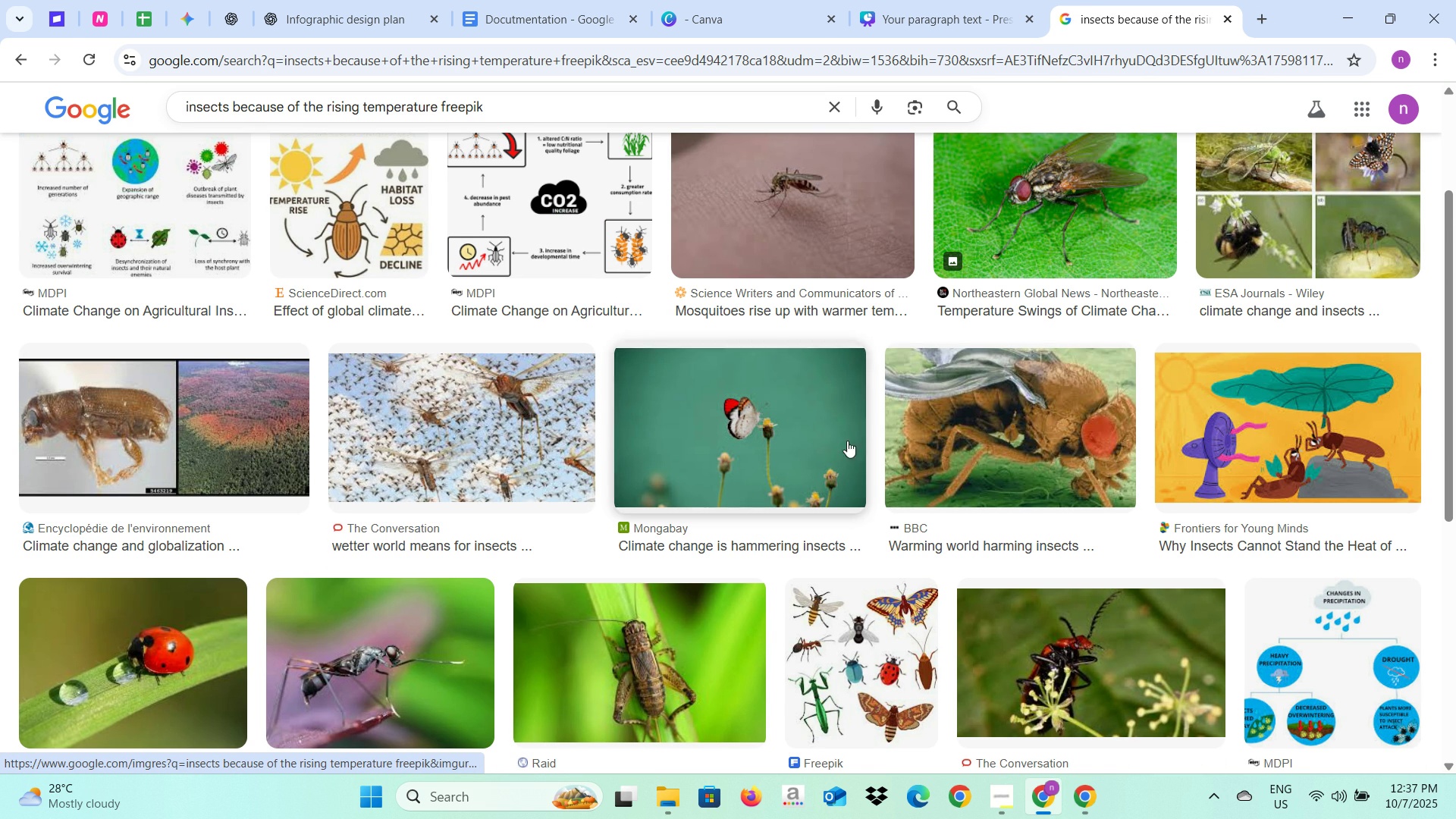 
scroll: coordinate [959, 466], scroll_direction: down, amount: 1.0
 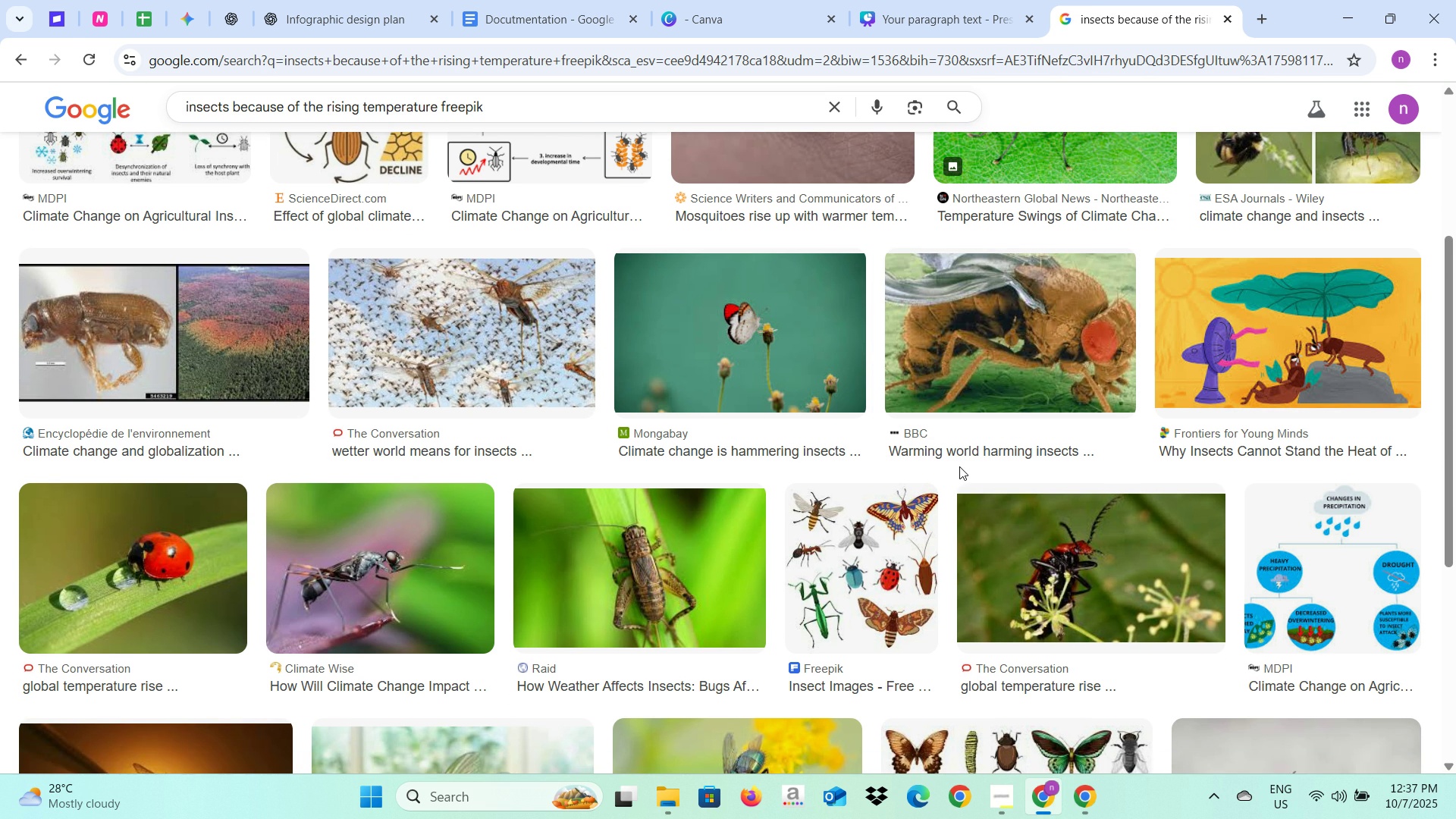 
mouse_move([974, 350])
 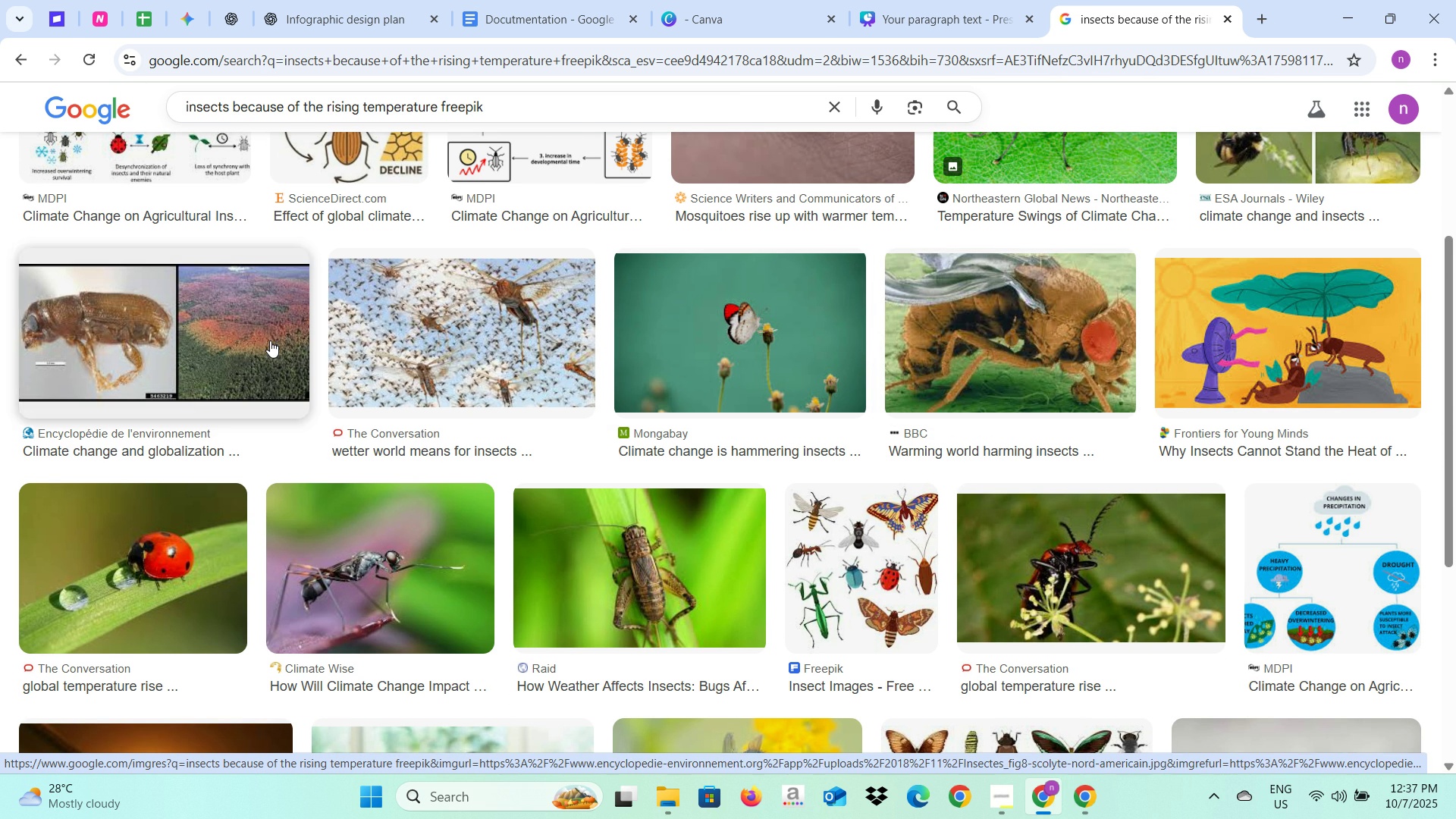 
left_click([270, 340])
 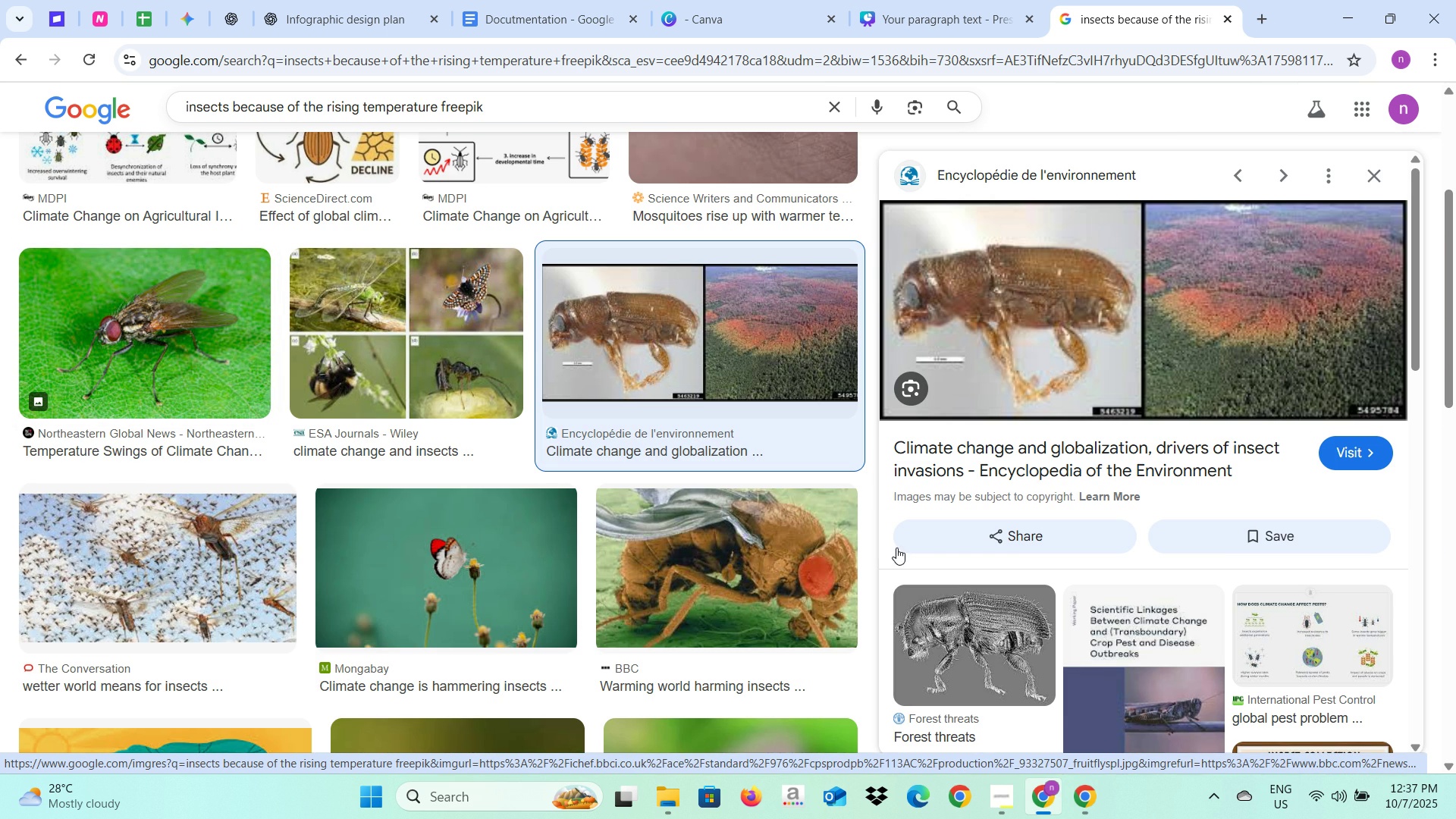 
scroll: coordinate [714, 537], scroll_direction: down, amount: 7.0
 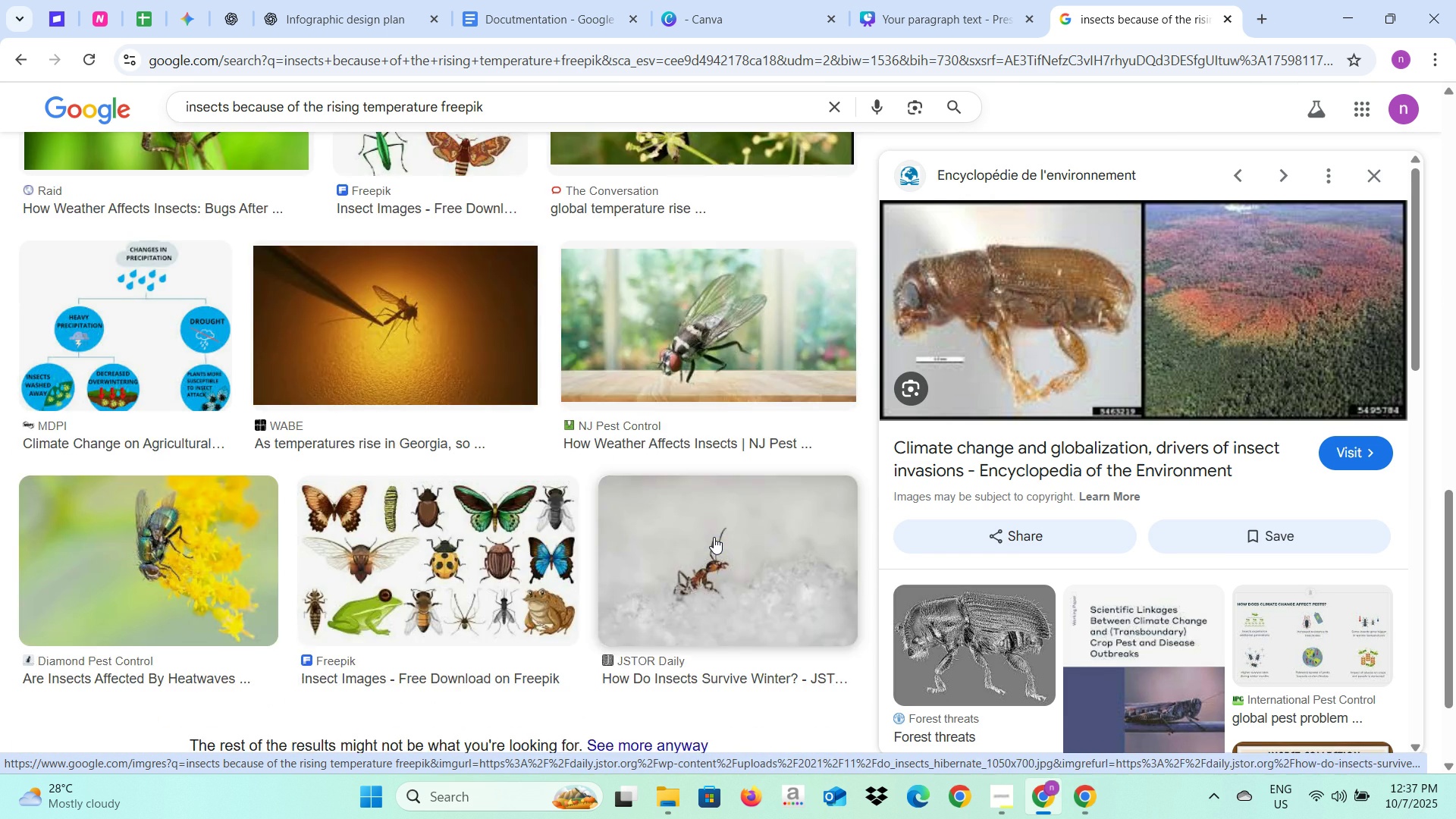 
scroll: coordinate [714, 537], scroll_direction: up, amount: 9.0
 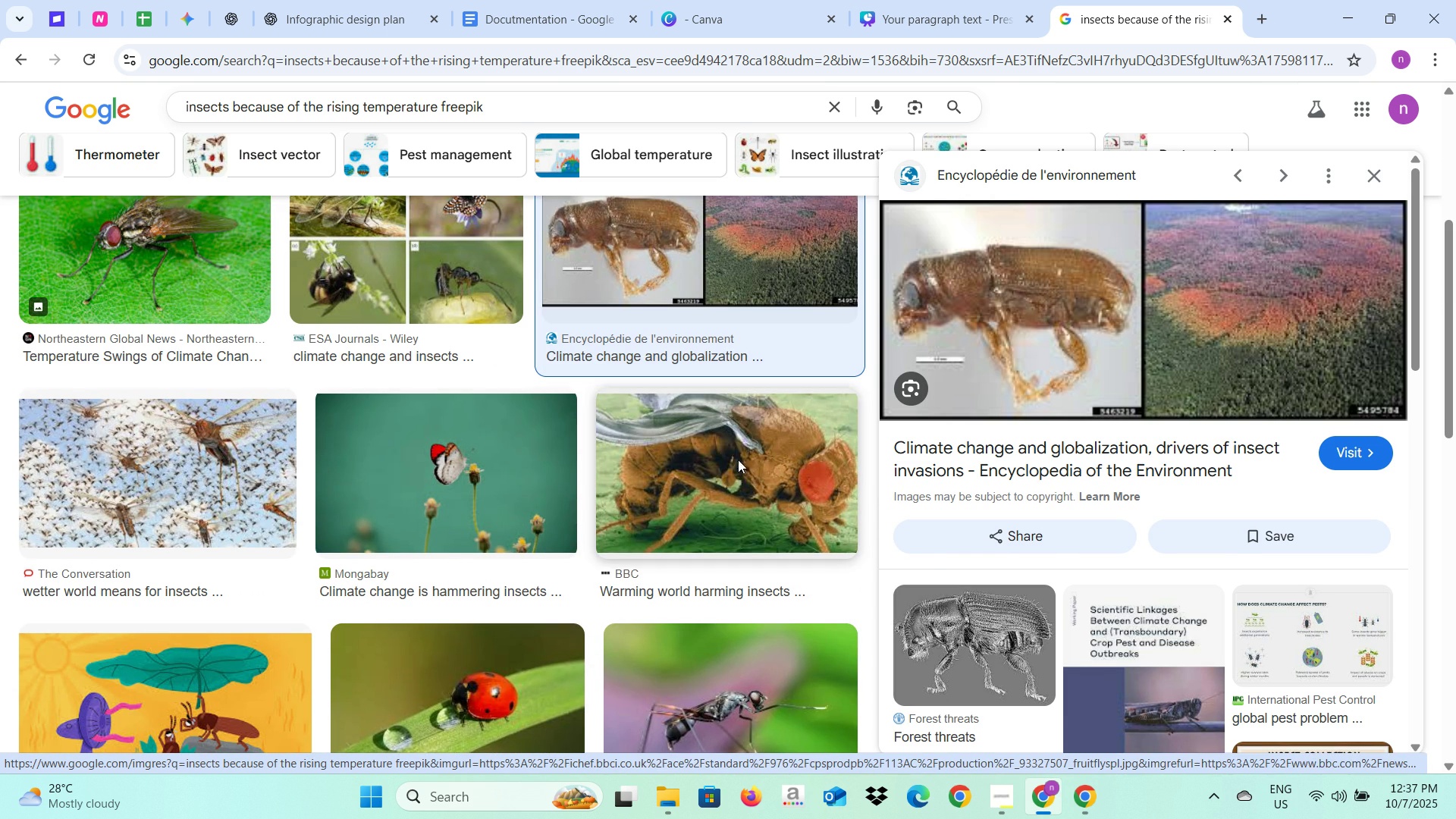 
left_click([738, 460])
 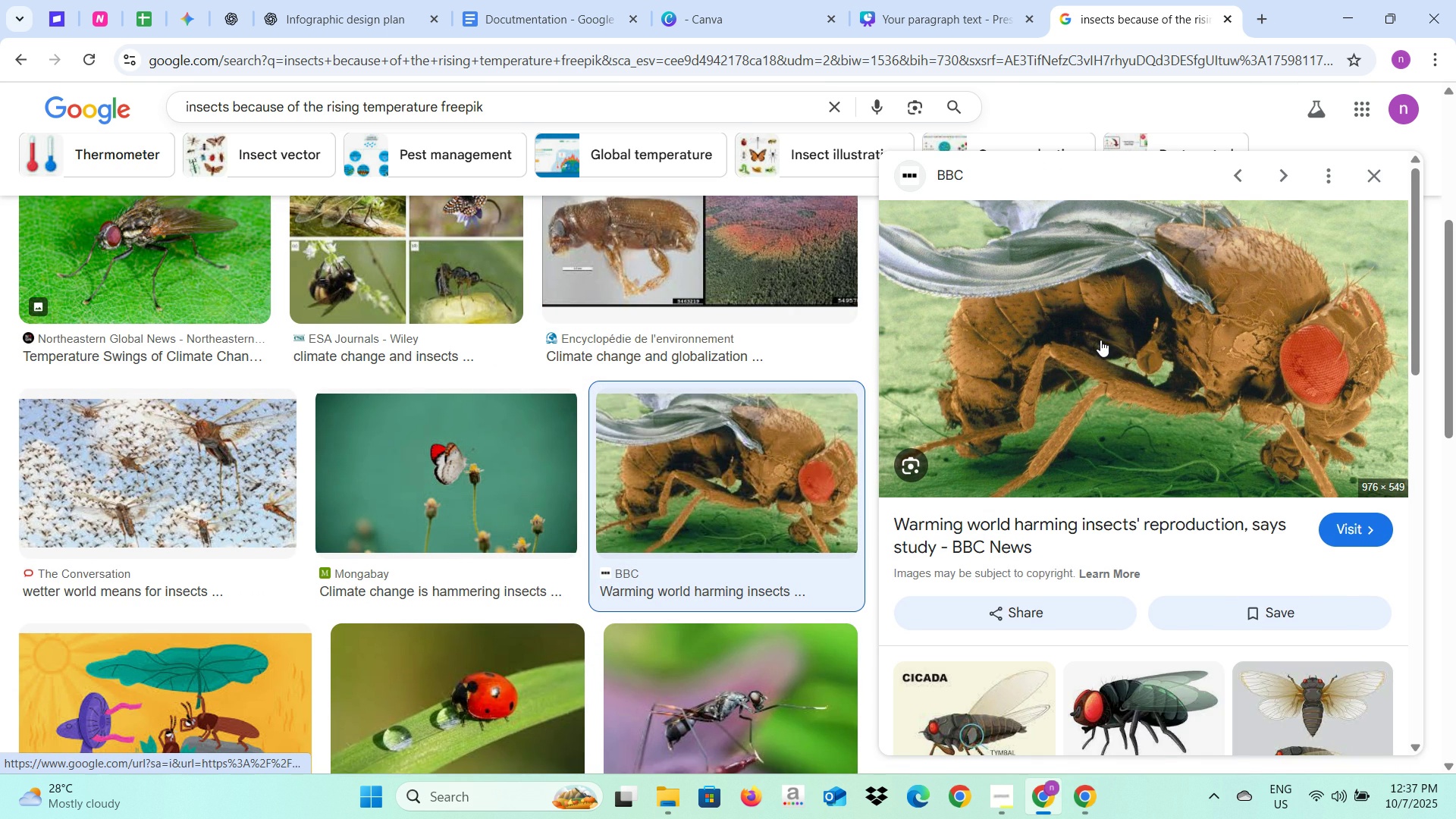 
right_click([1100, 340])
 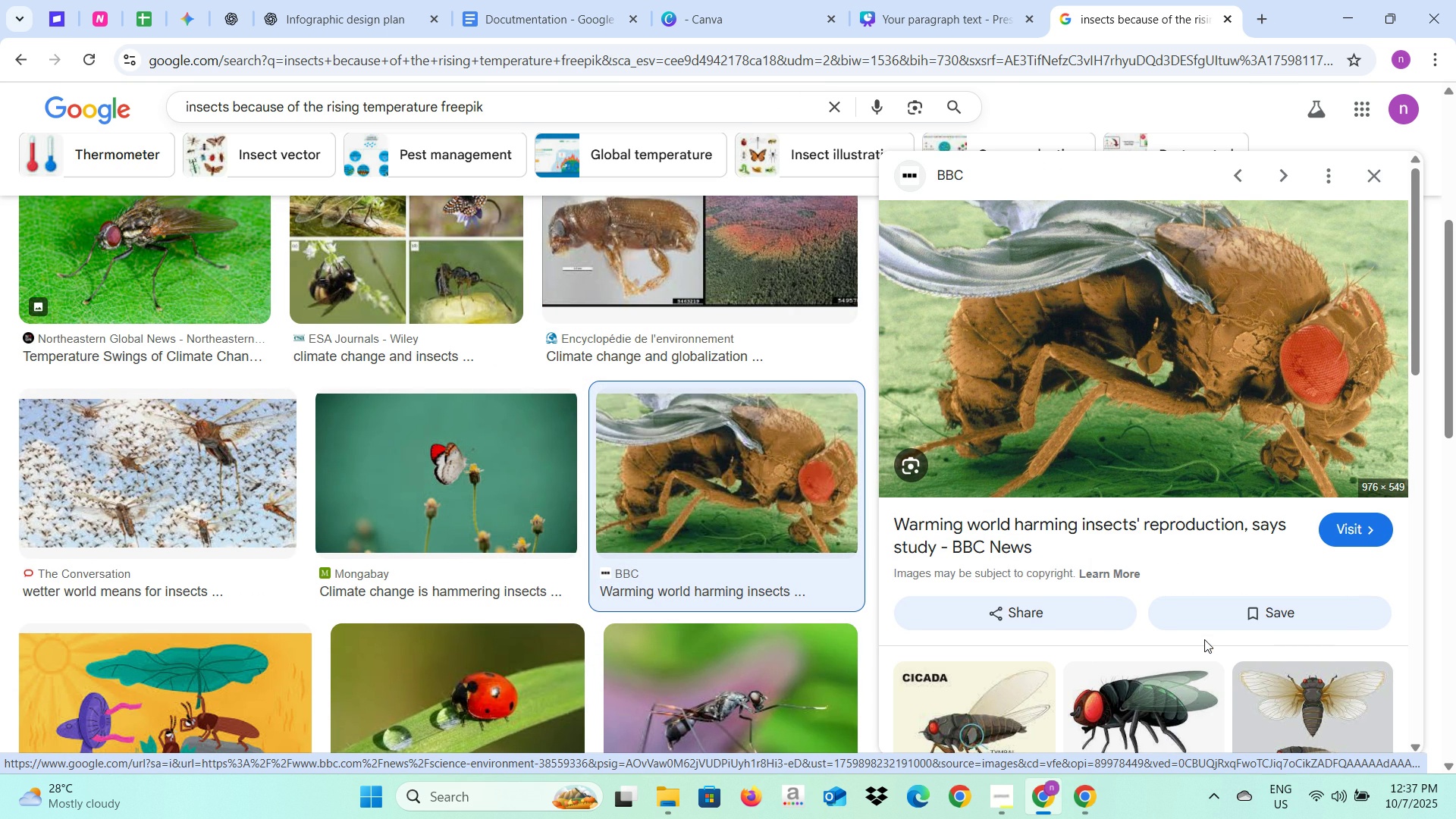 
left_click([1204, 639])
 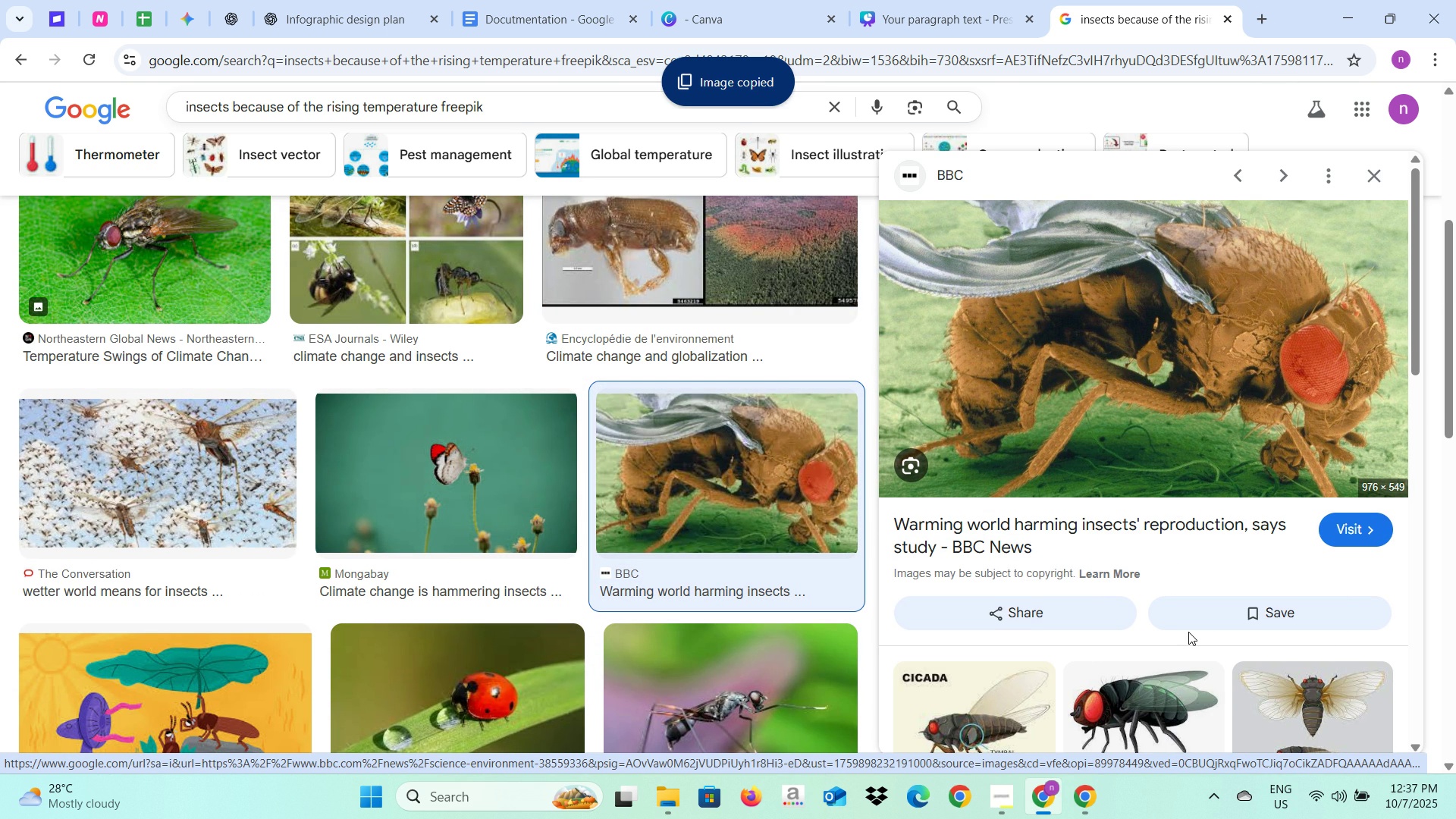 
scroll: coordinate [1070, 595], scroll_direction: down, amount: 7.0
 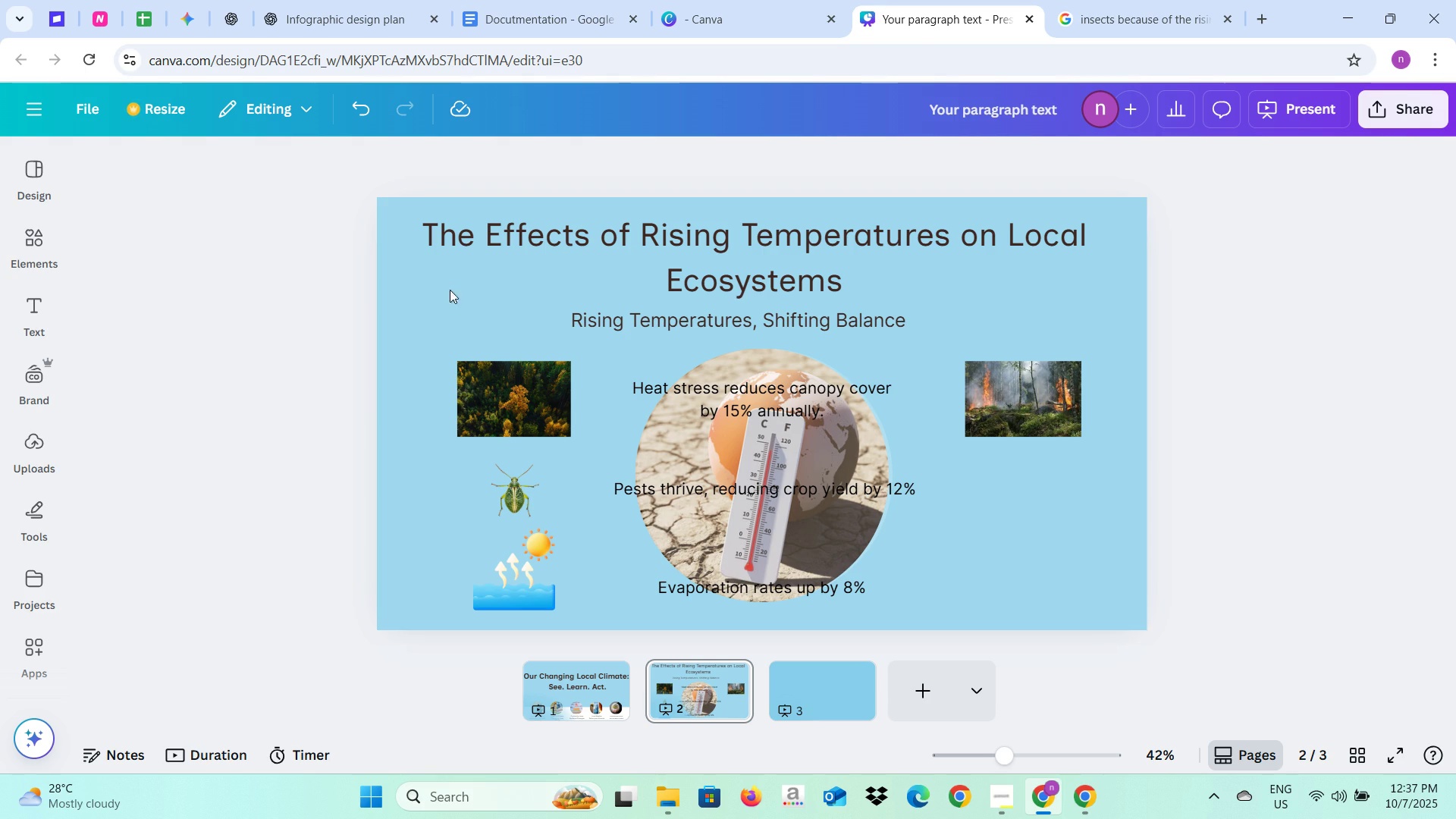 
left_click([334, 377])